 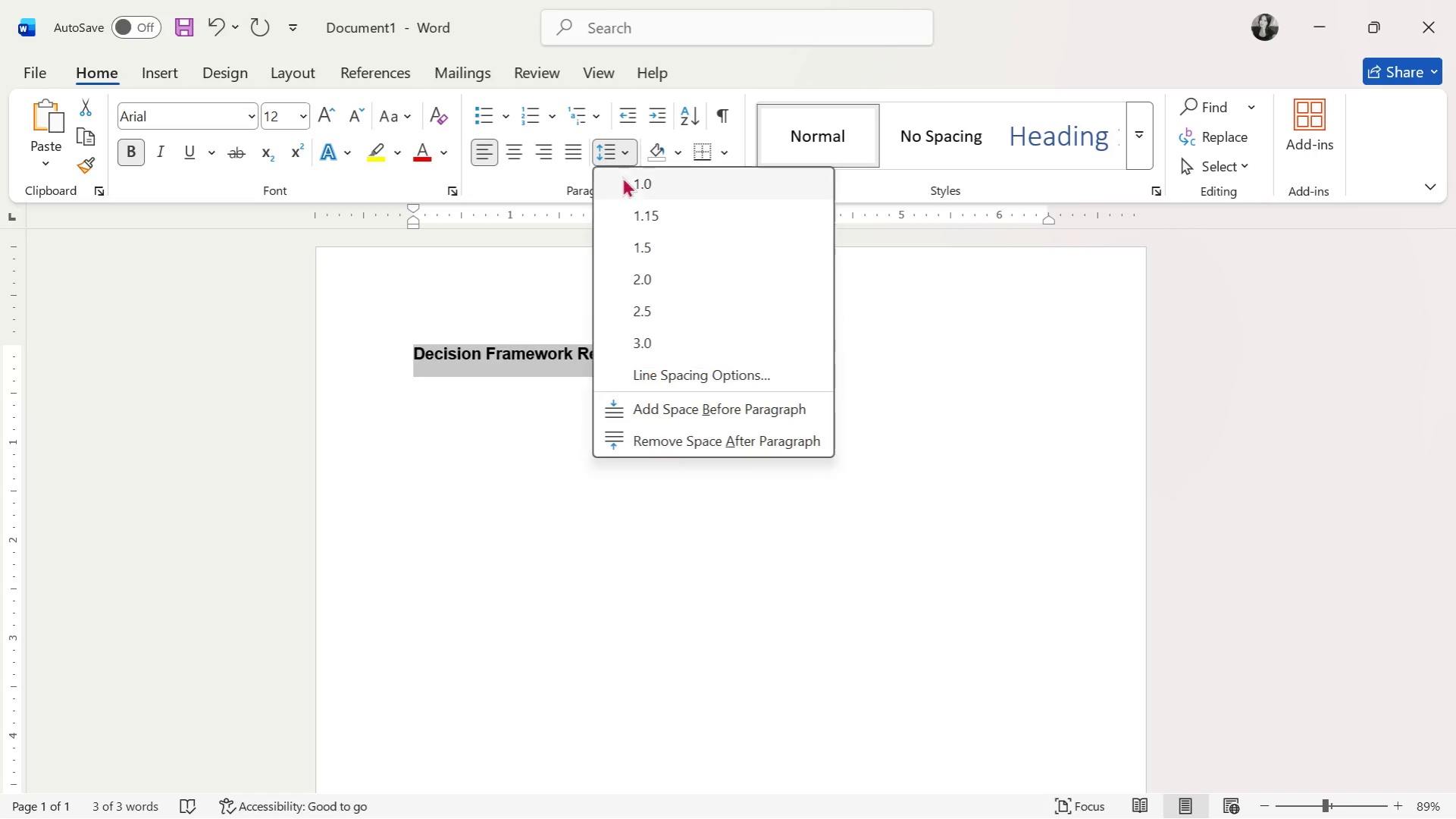 
left_click([659, 436])
 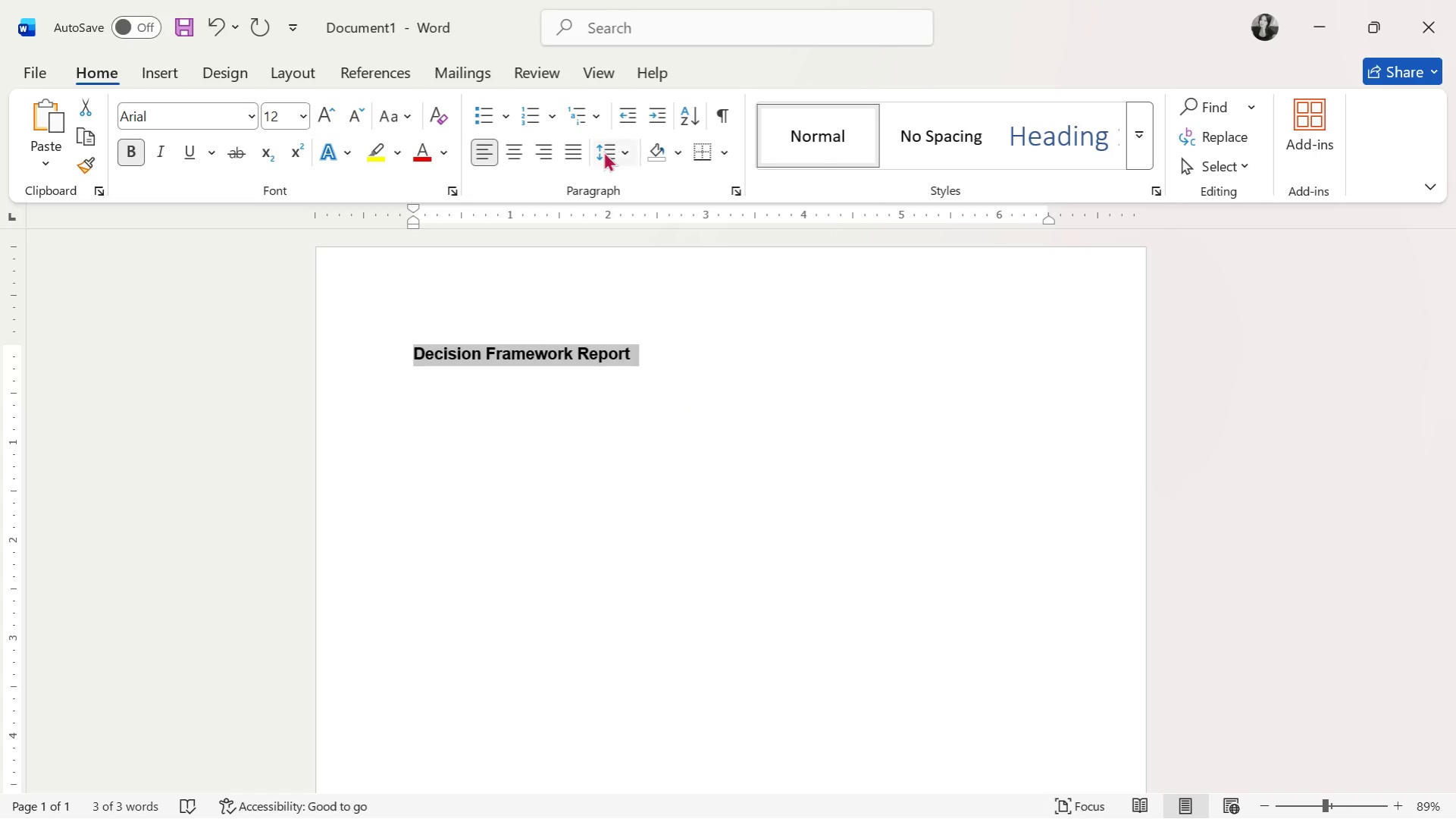 
left_click([648, 172])
 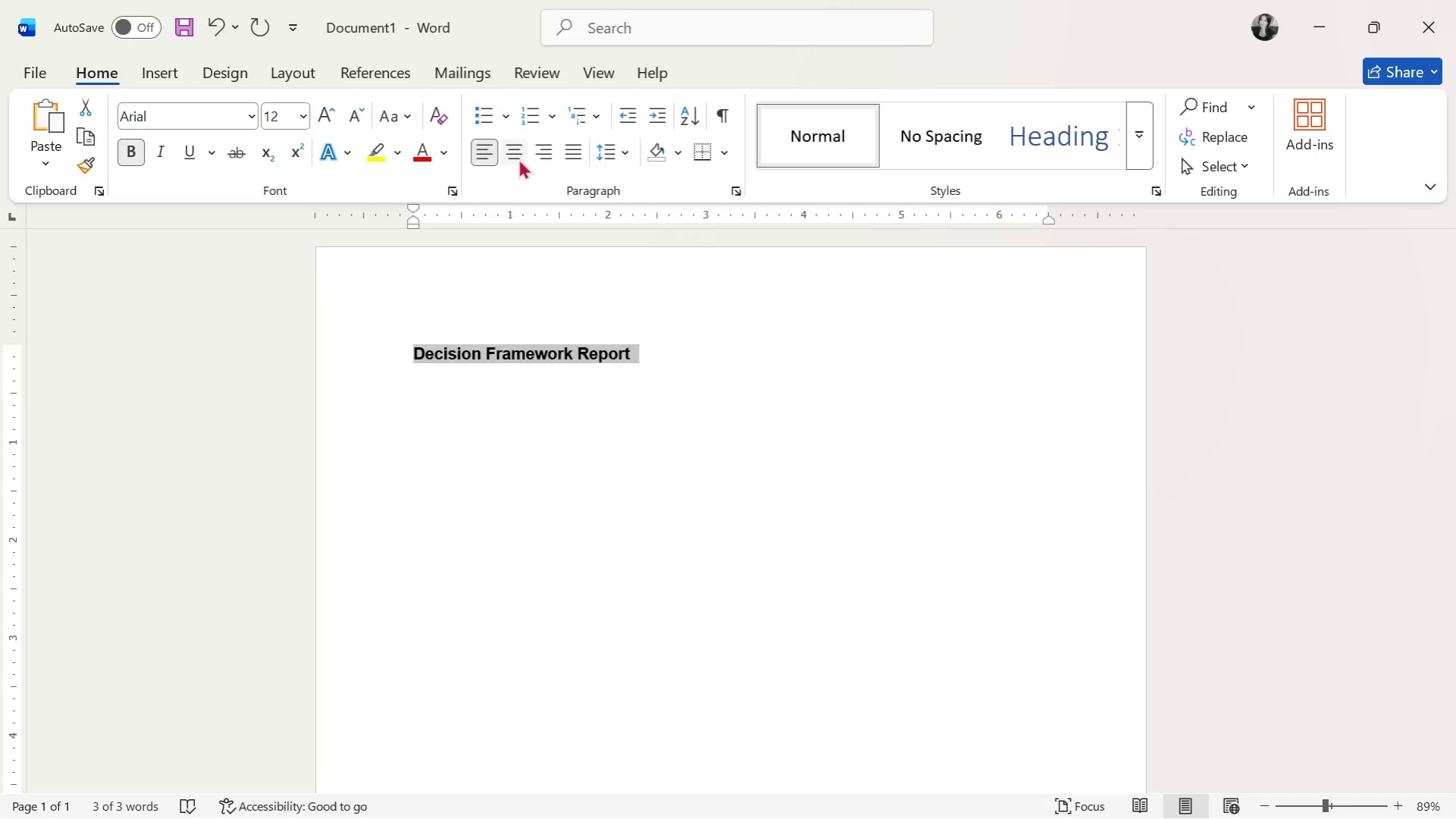 
double_click([894, 363])
 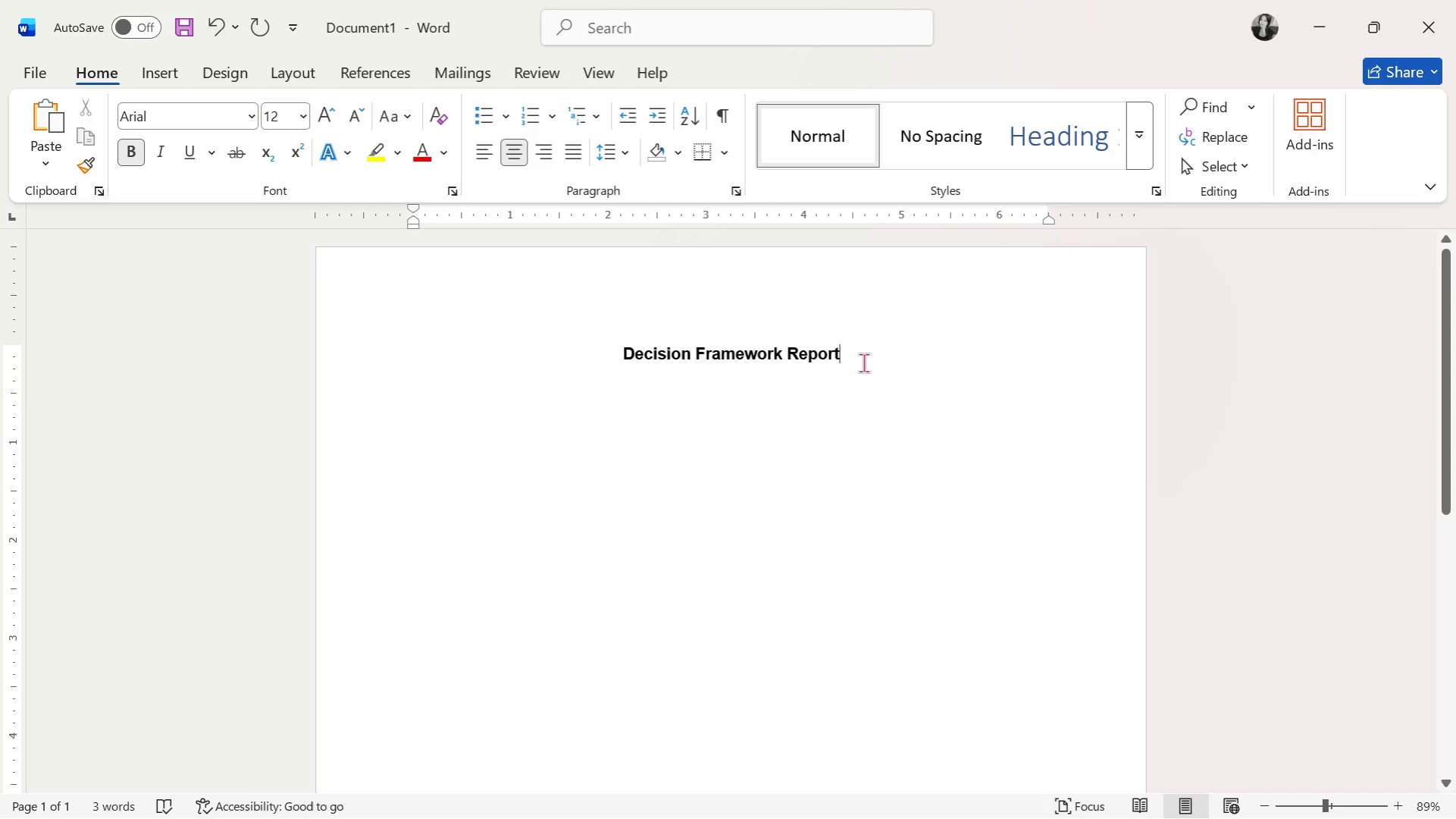 
key(Enter)
 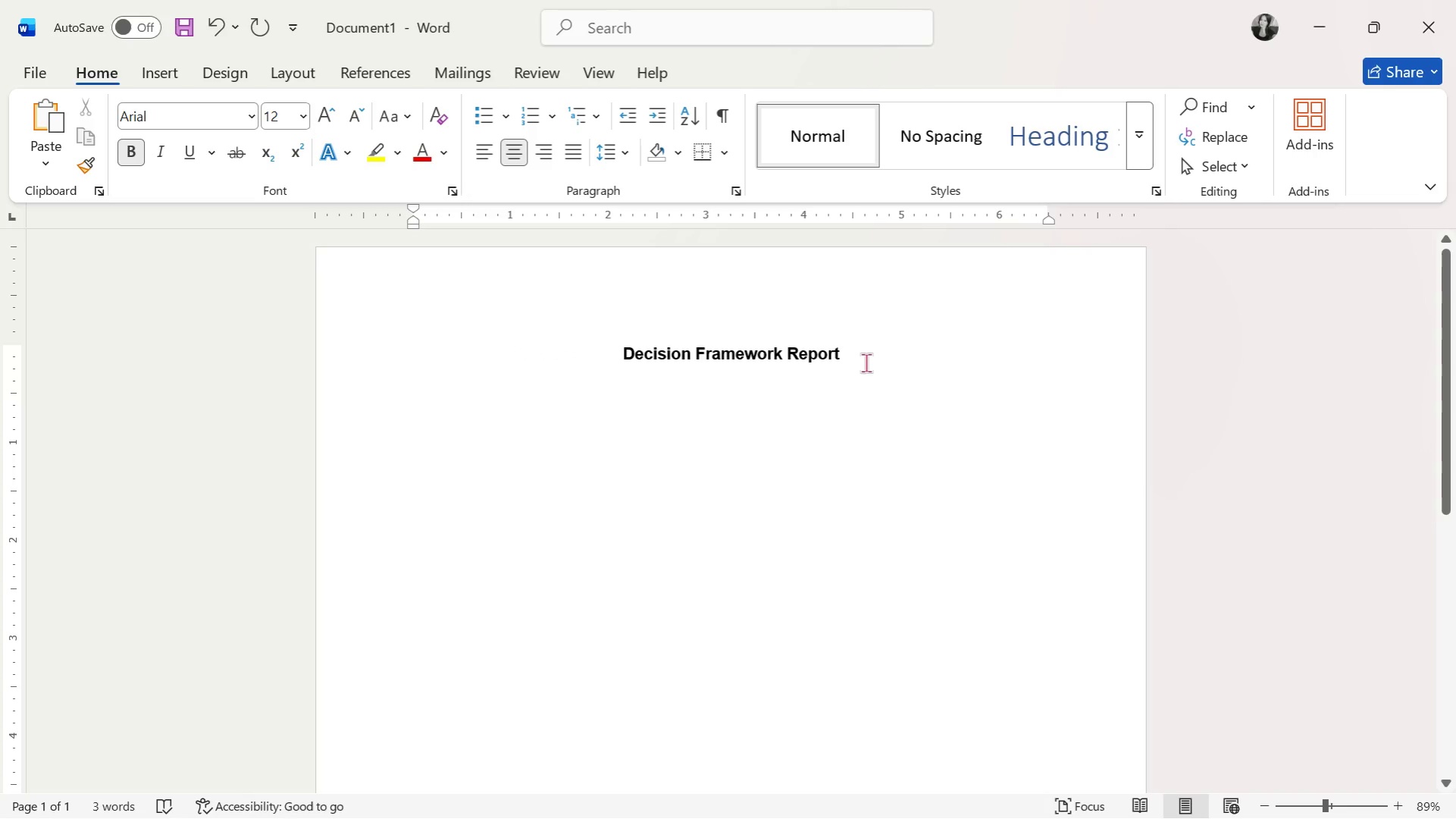 
key(Alt+Tab)